 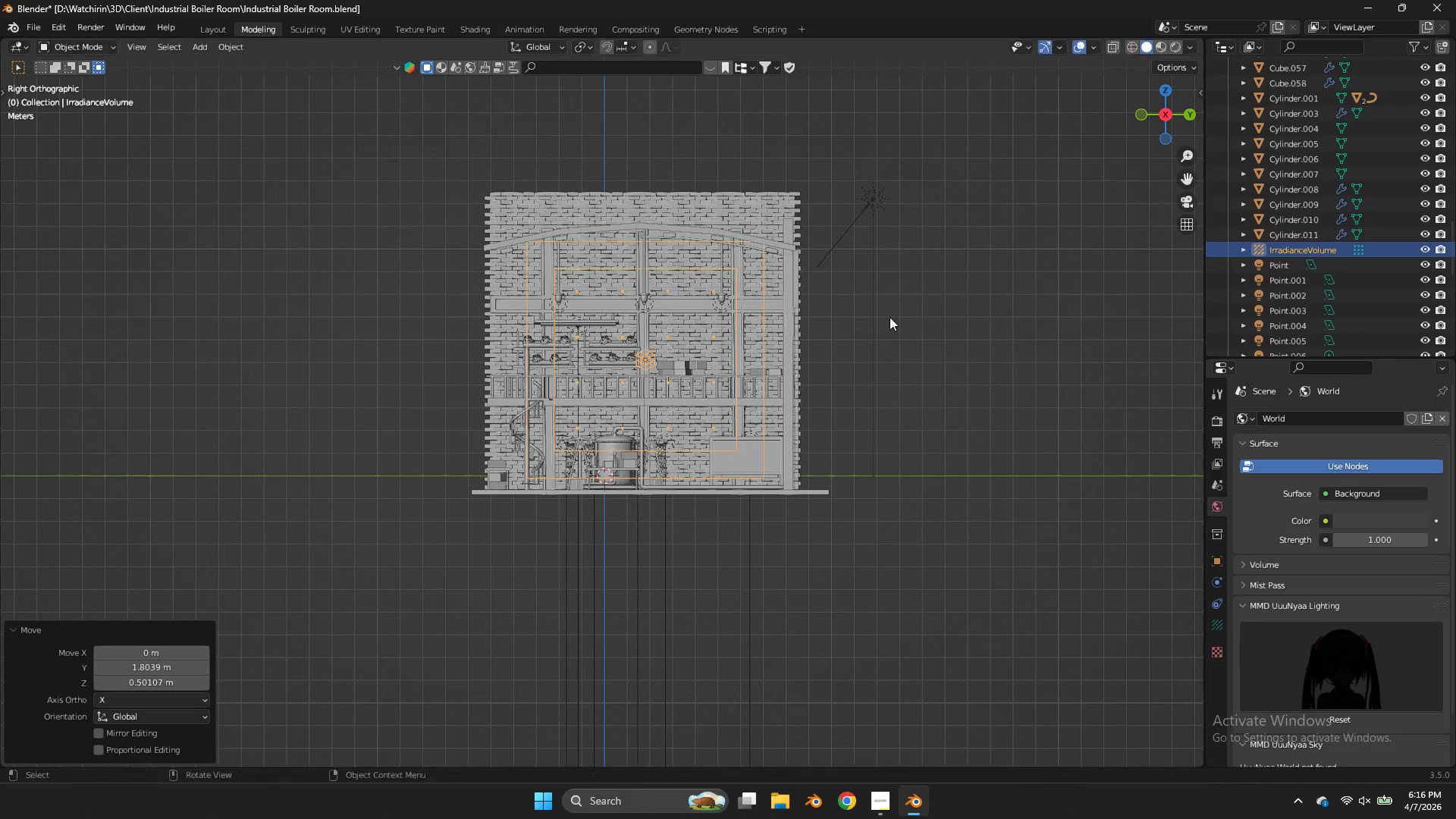 
key(S)
 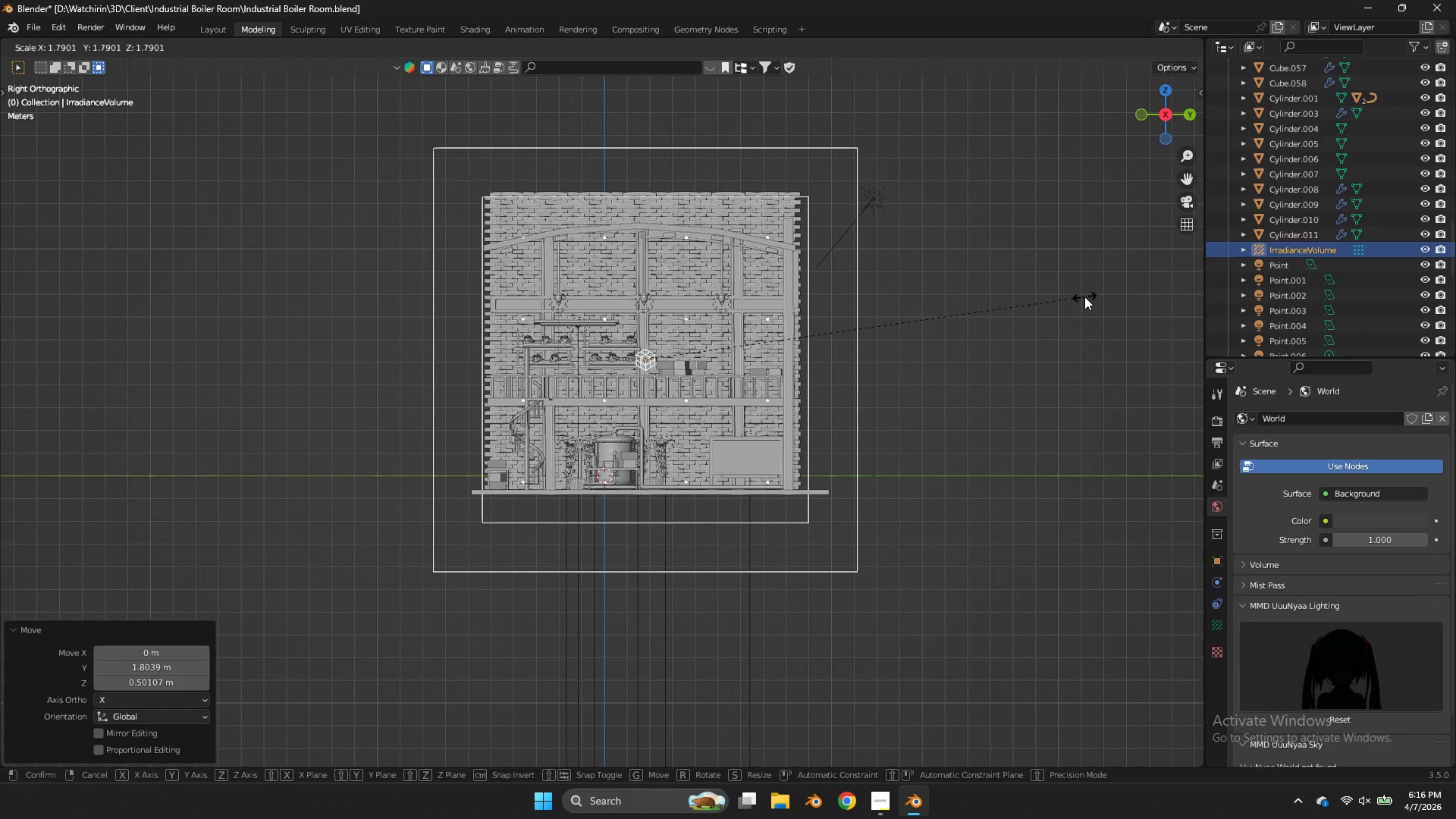 
left_click([1084, 297])
 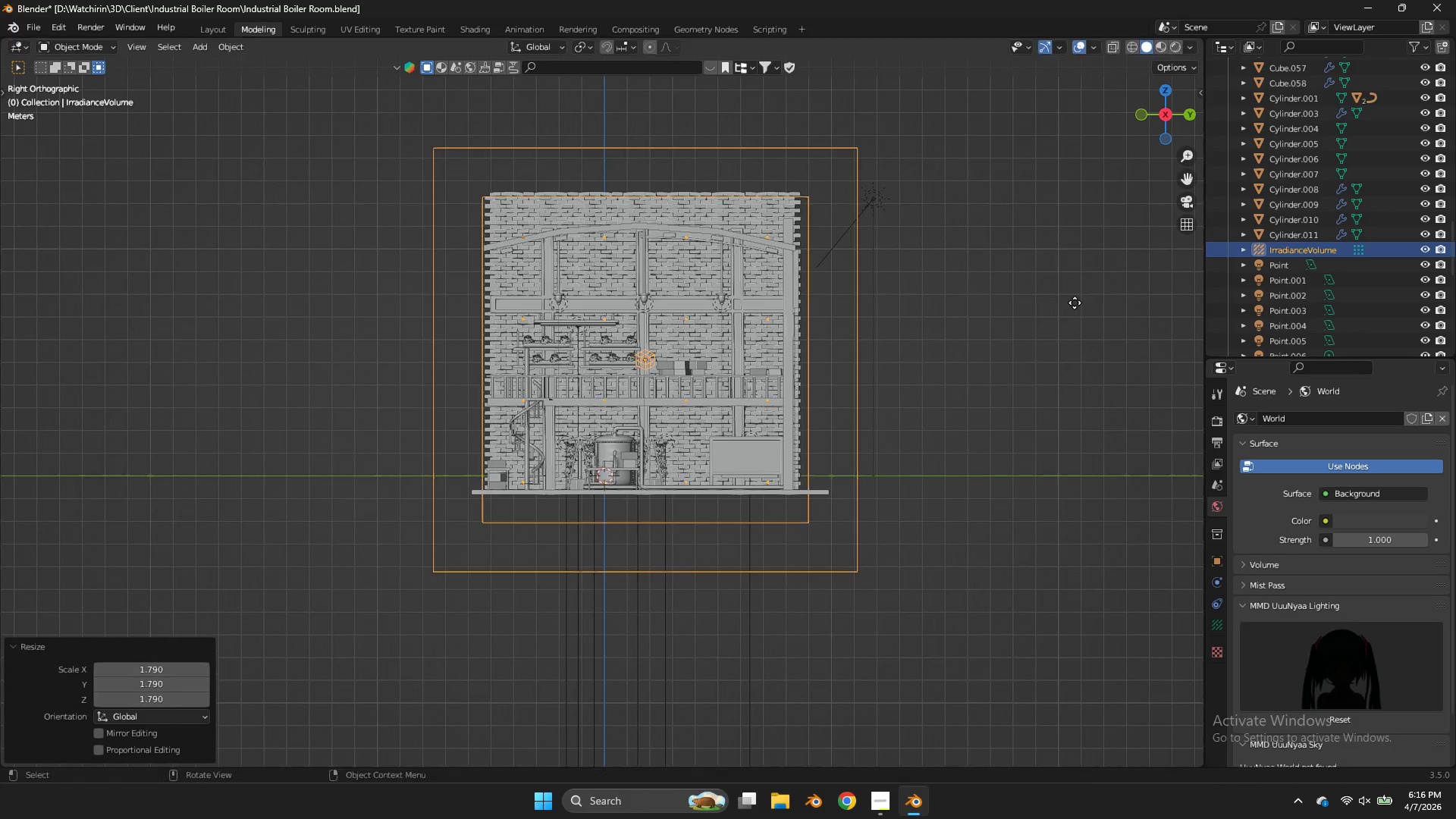 
key(G)
 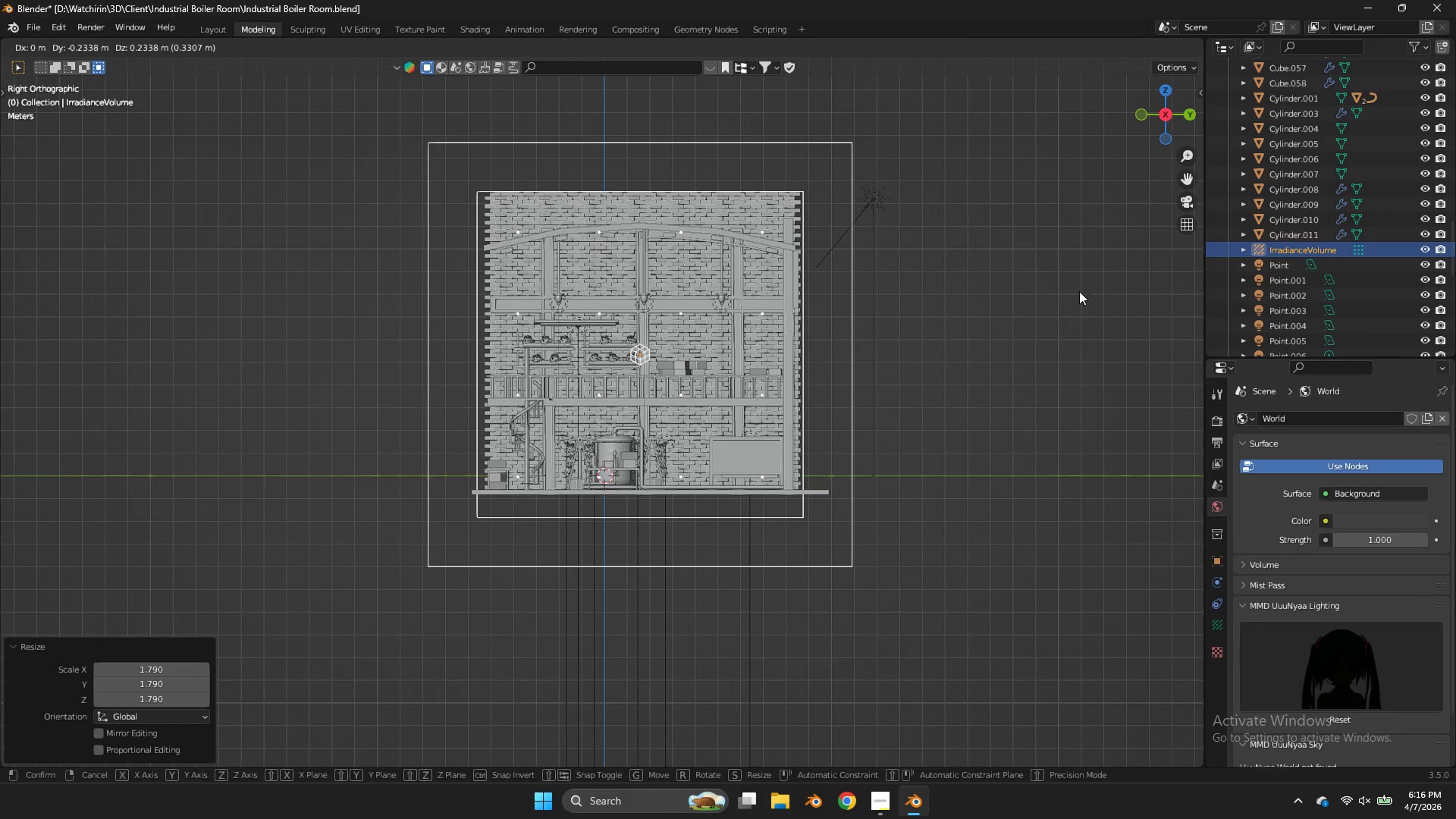 
left_click([1079, 291])
 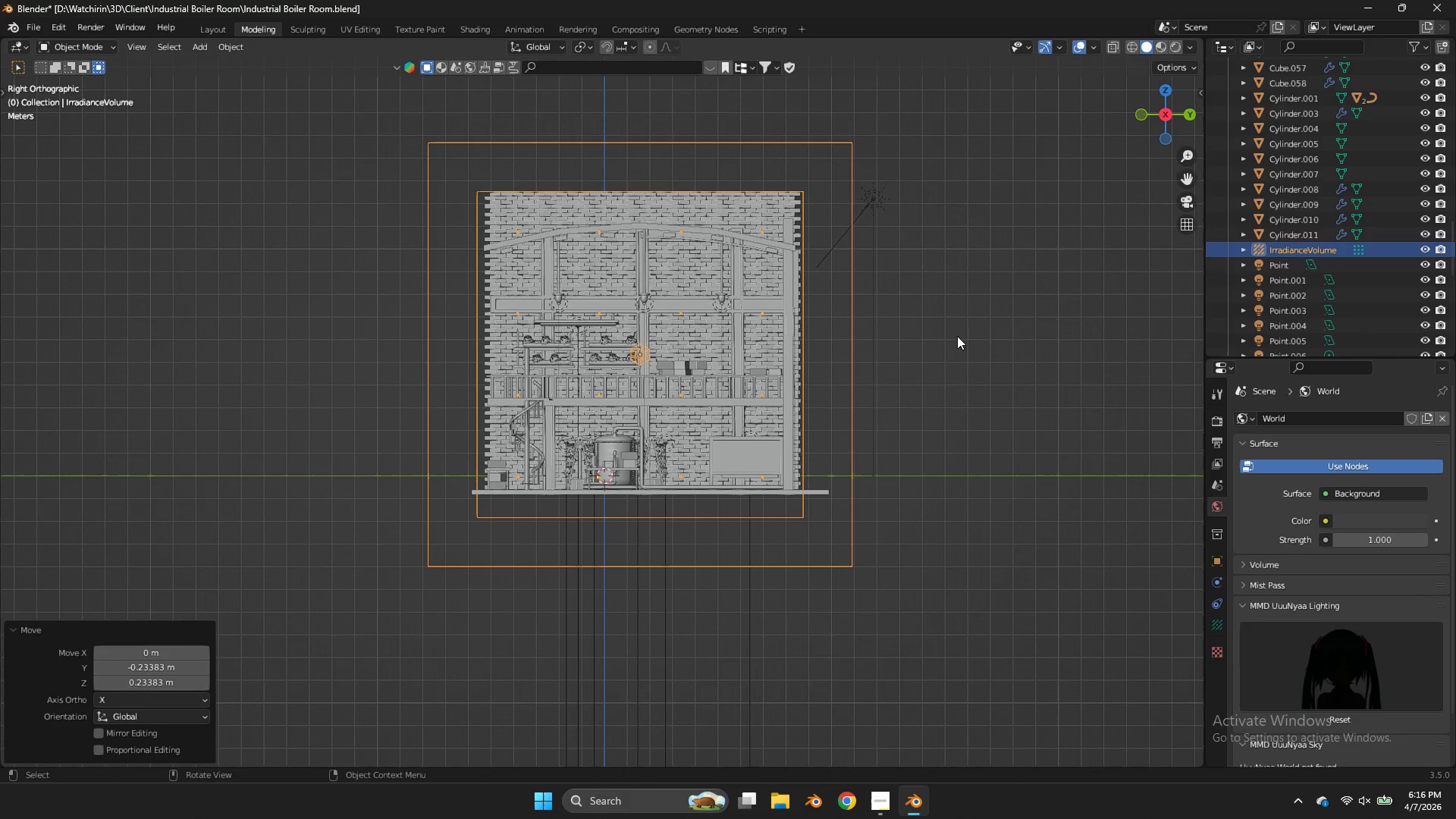 
key(S)
 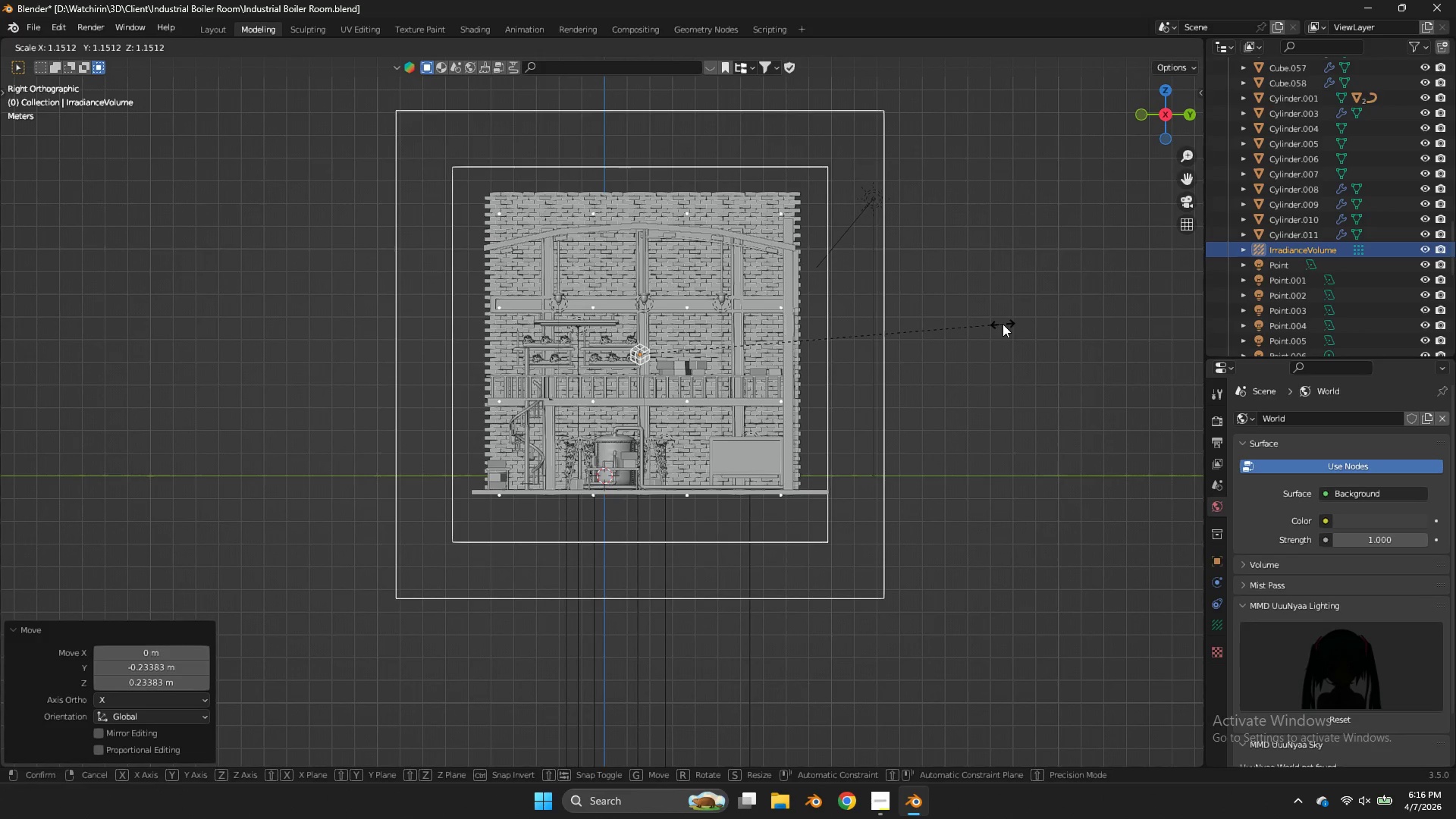 
left_click([1004, 324])
 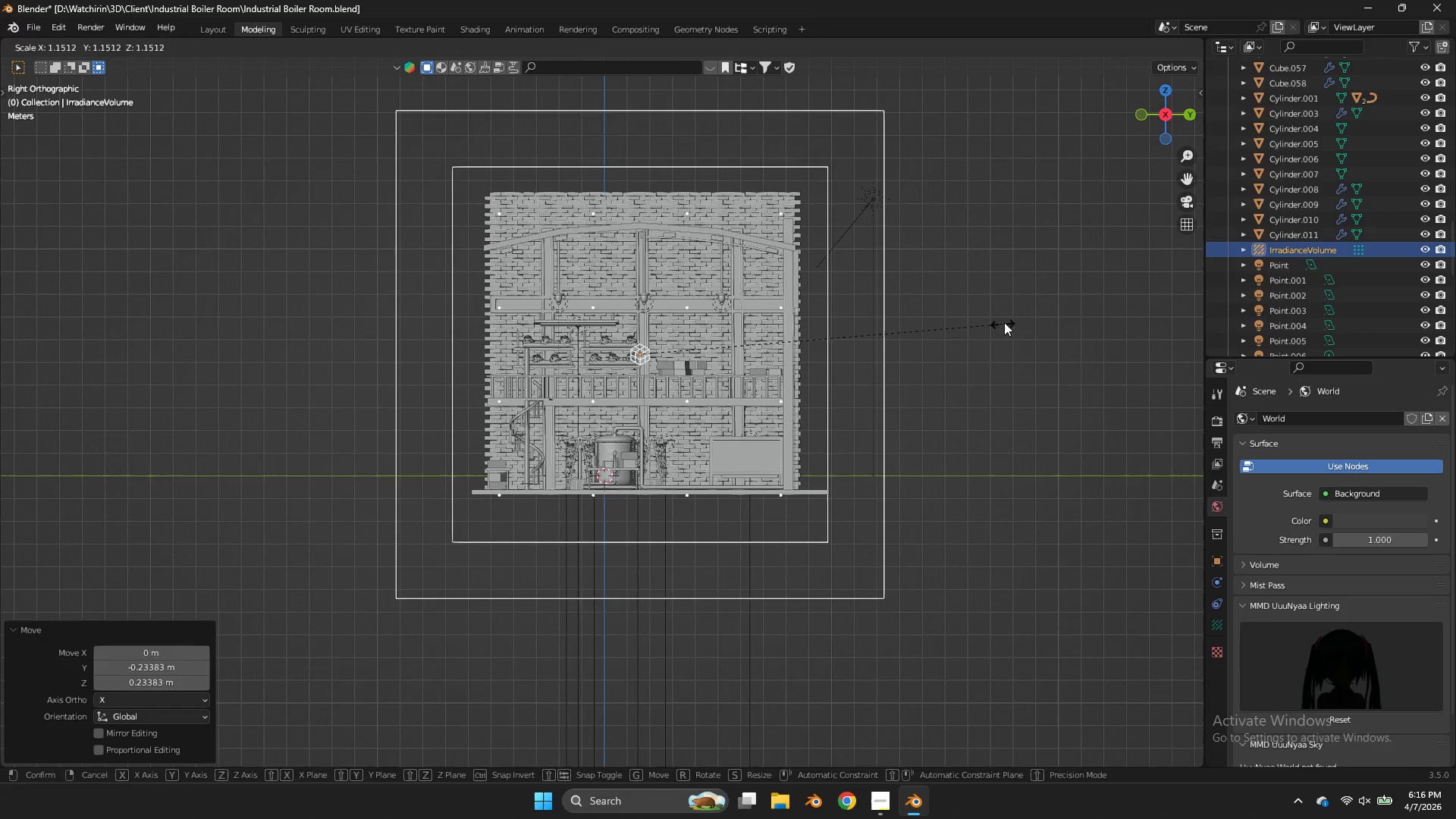 
key(G)
 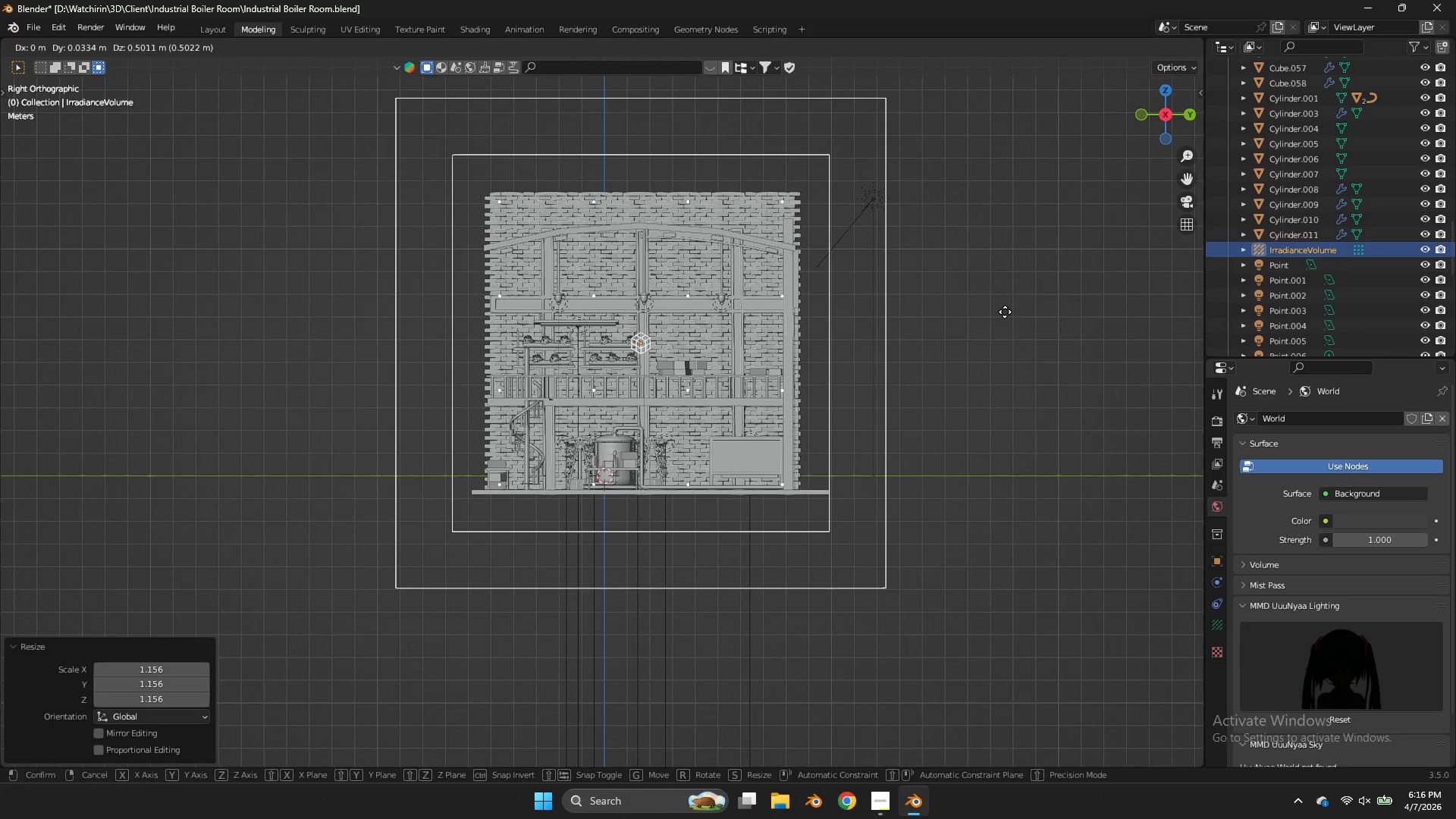 
left_click([1006, 308])
 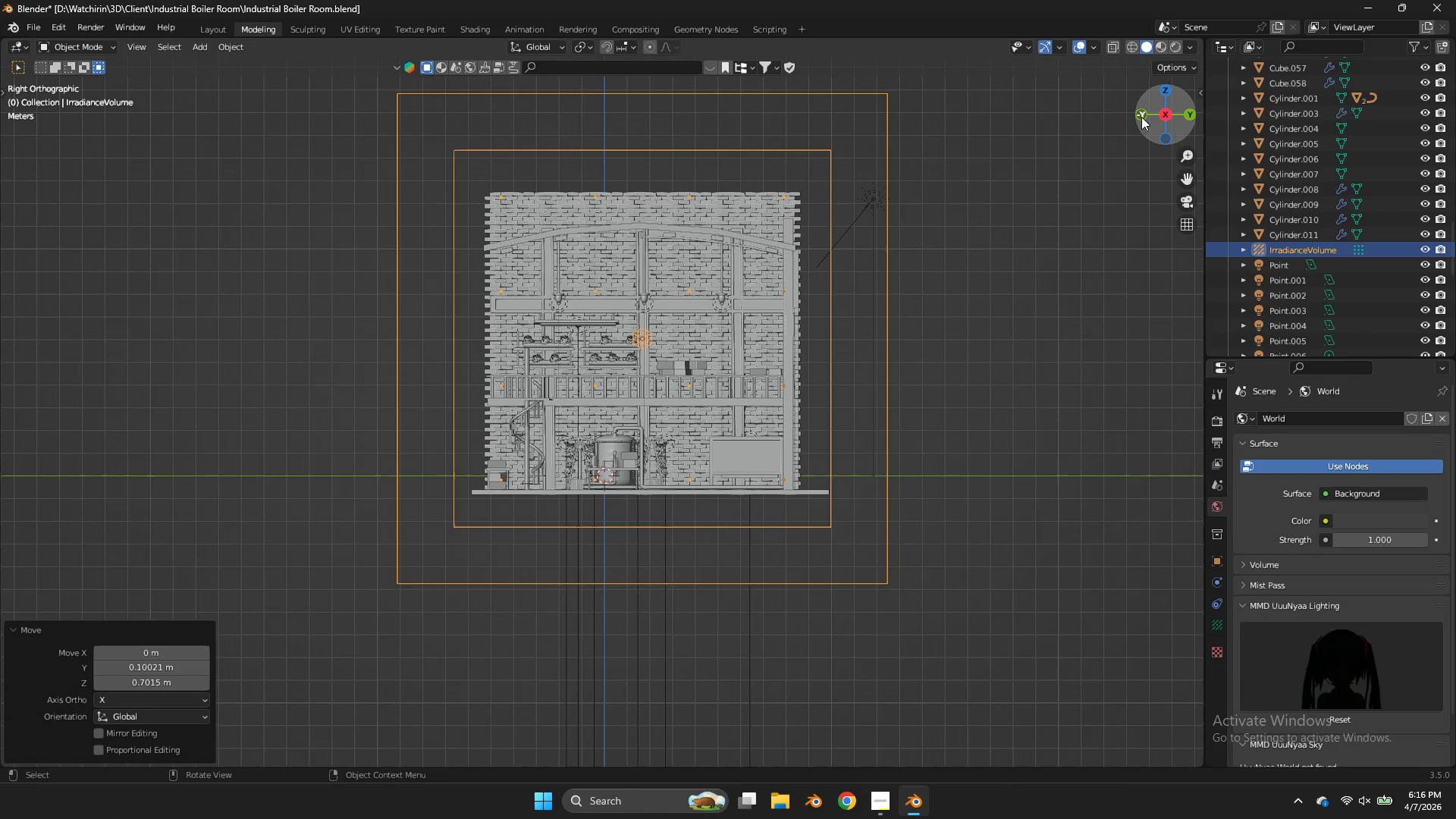 
left_click([1142, 116])
 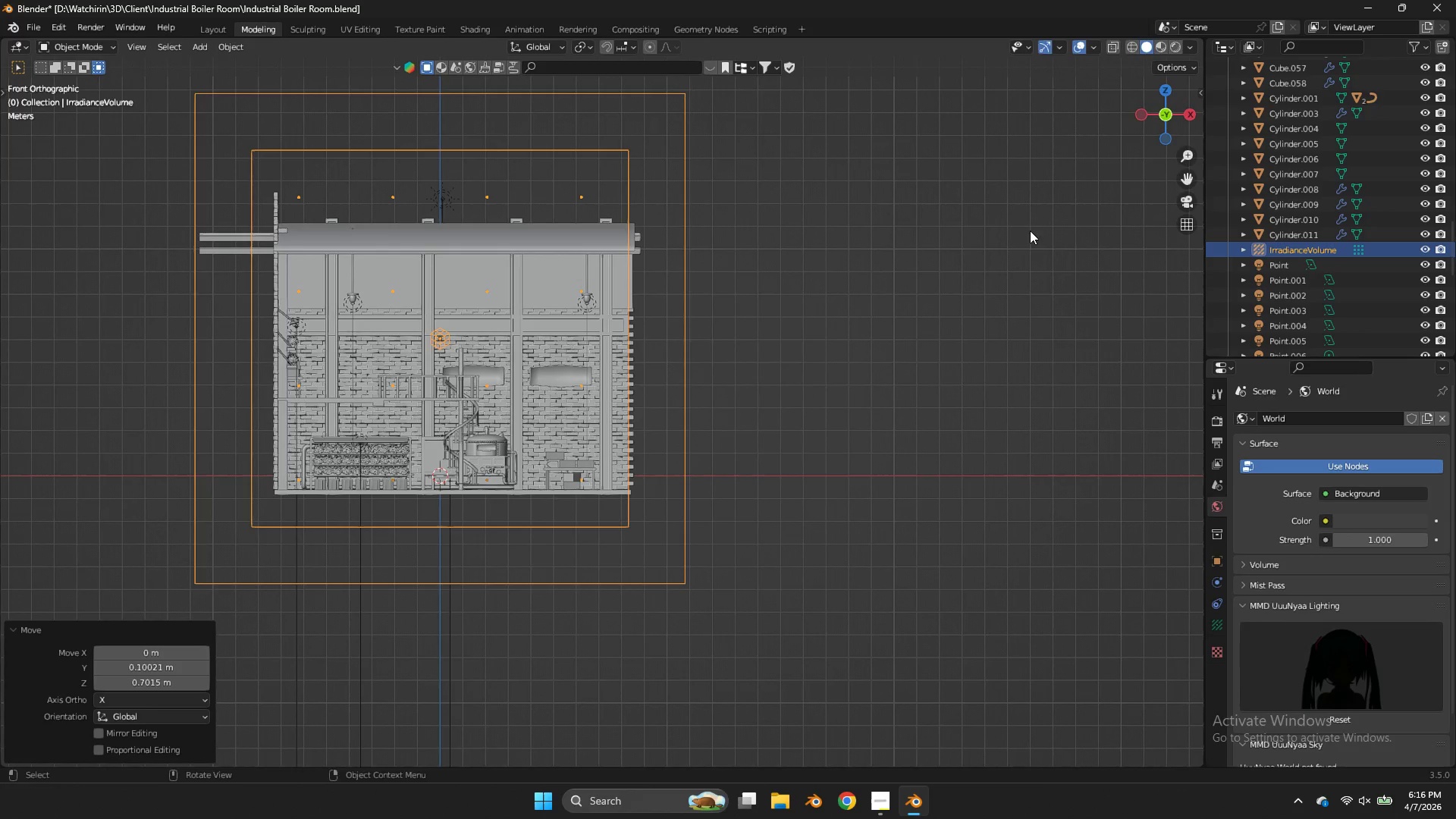 
key(G)
 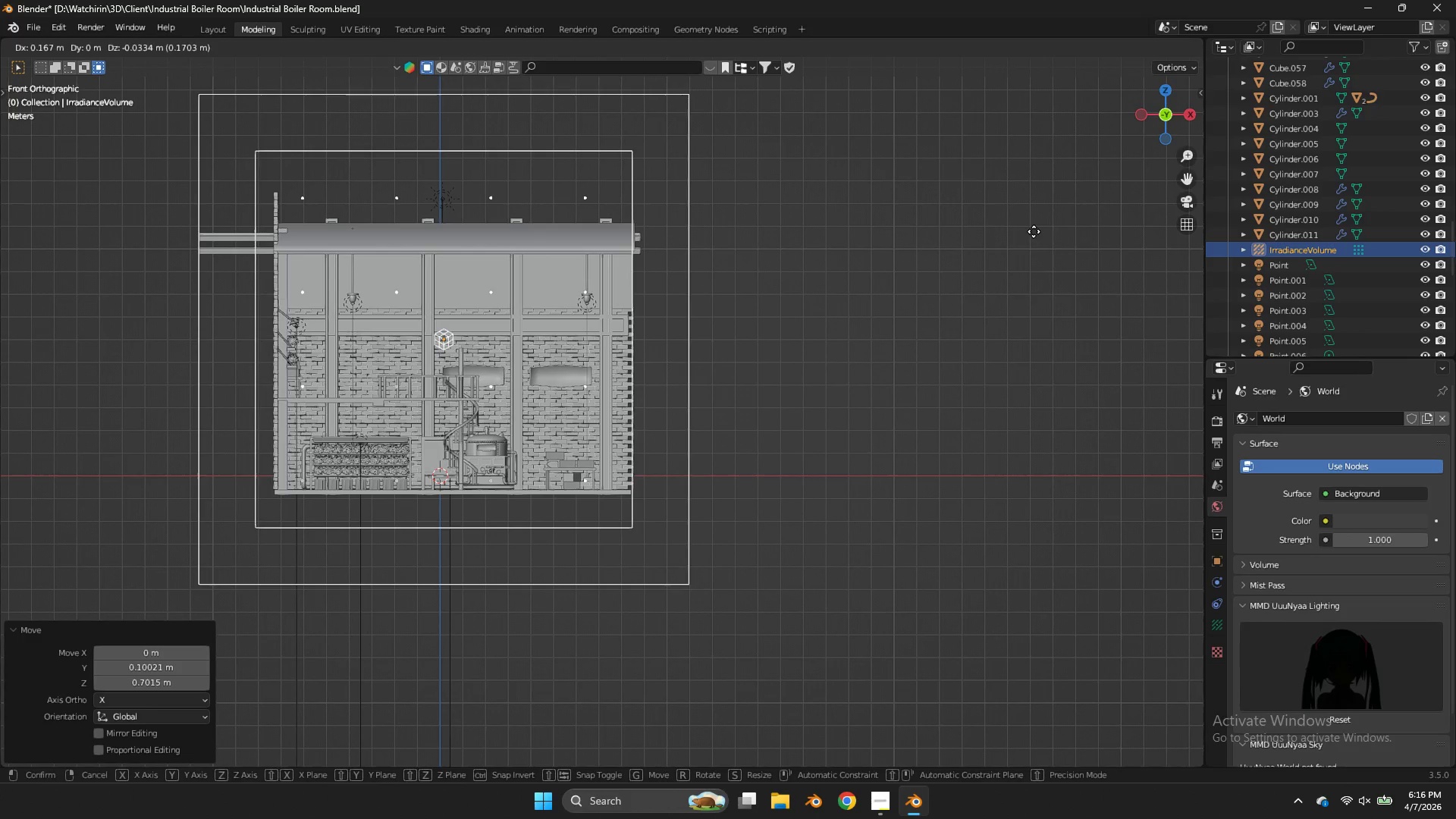 
left_click([1035, 231])
 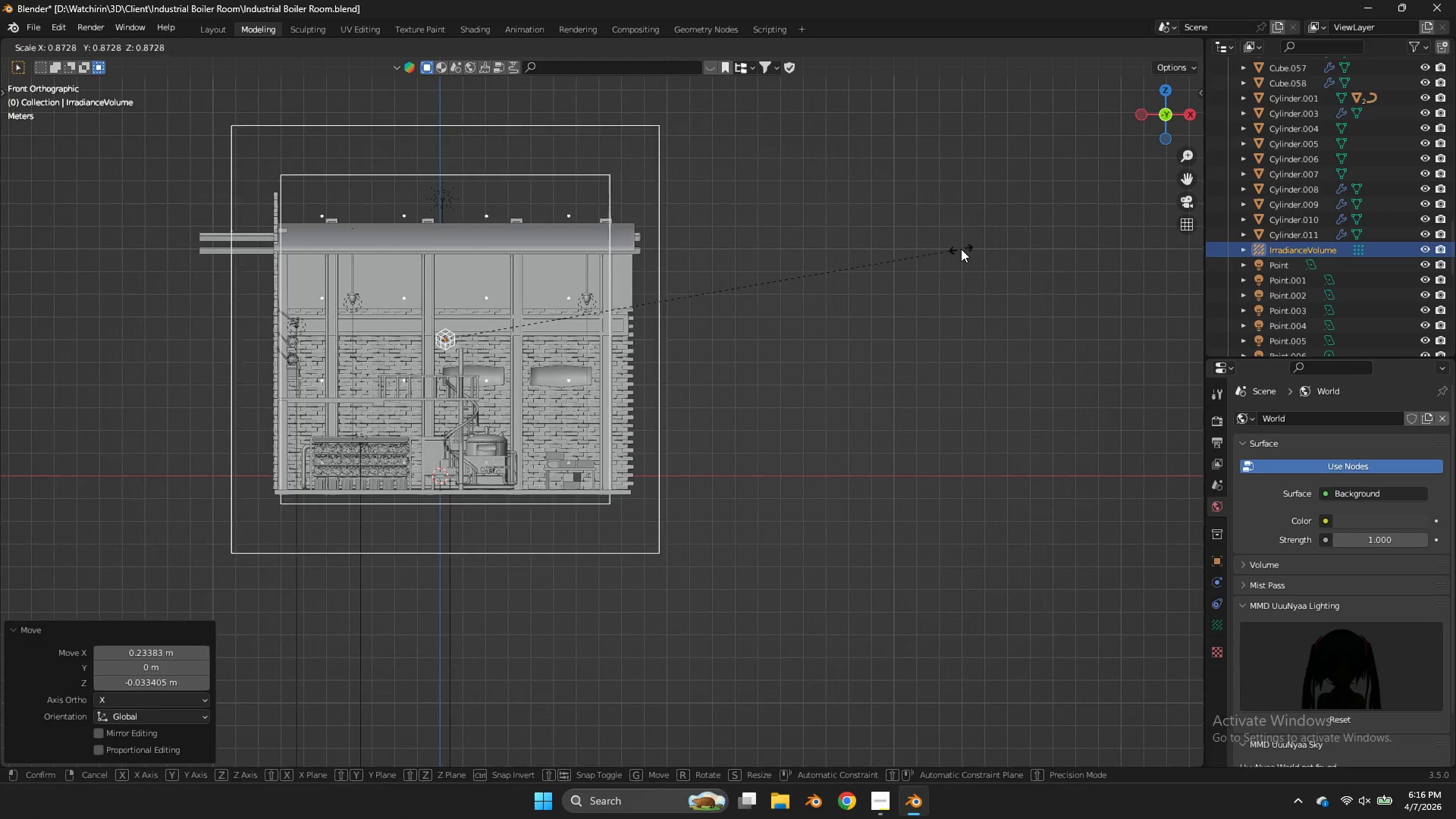 
type(sg)
 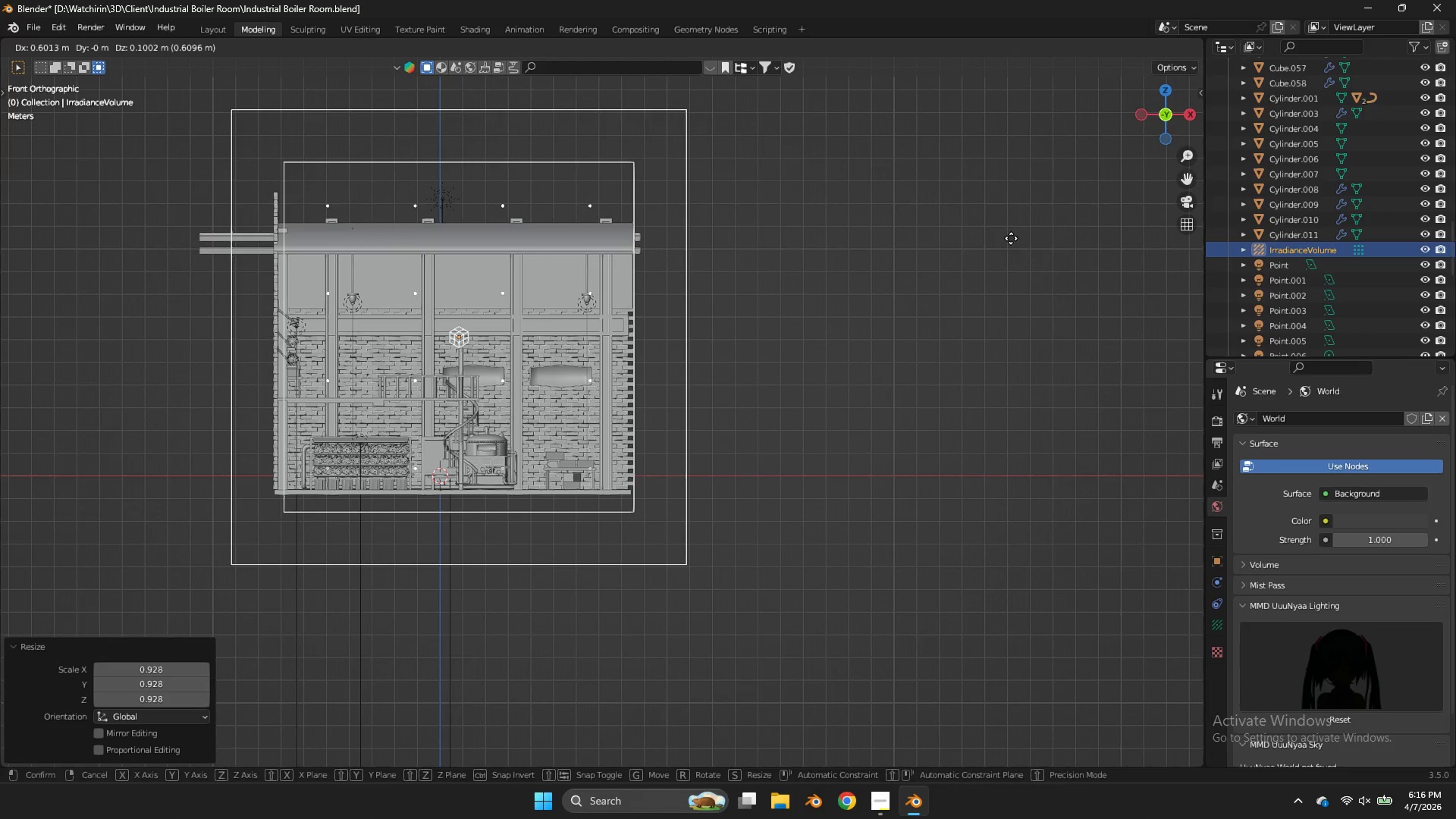 
left_click([1011, 238])
 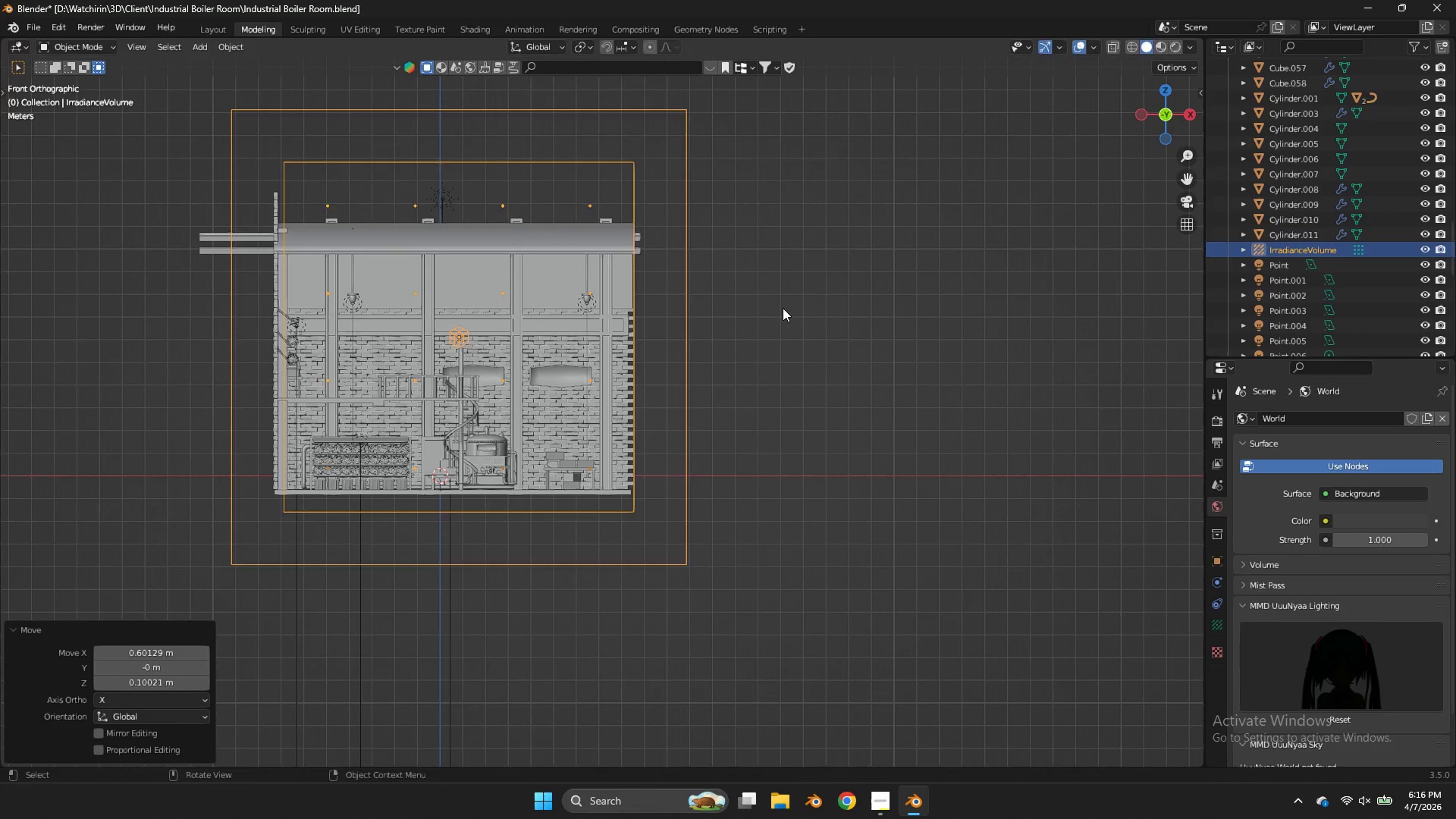 
key(S)
 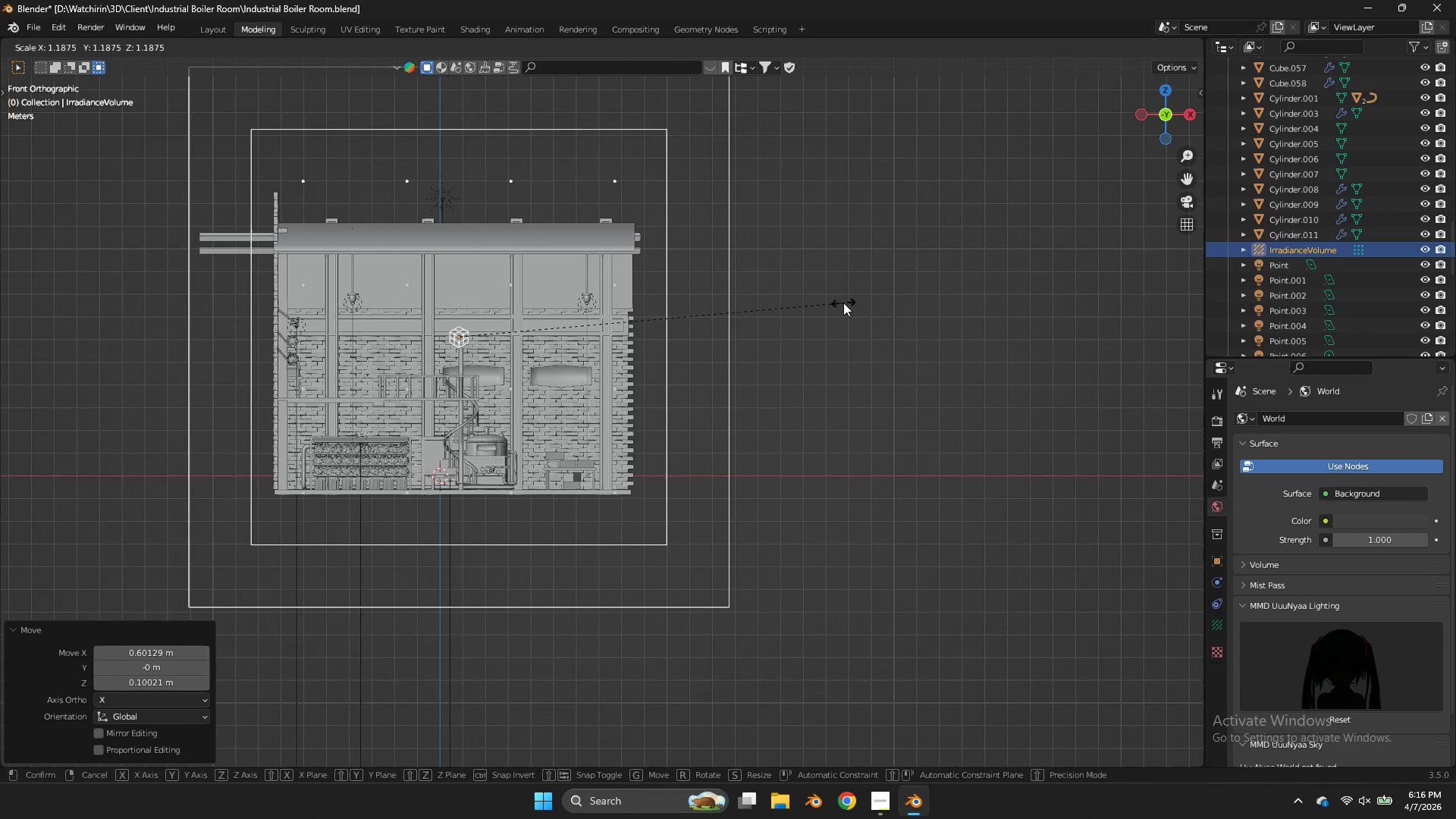 
left_click([843, 303])
 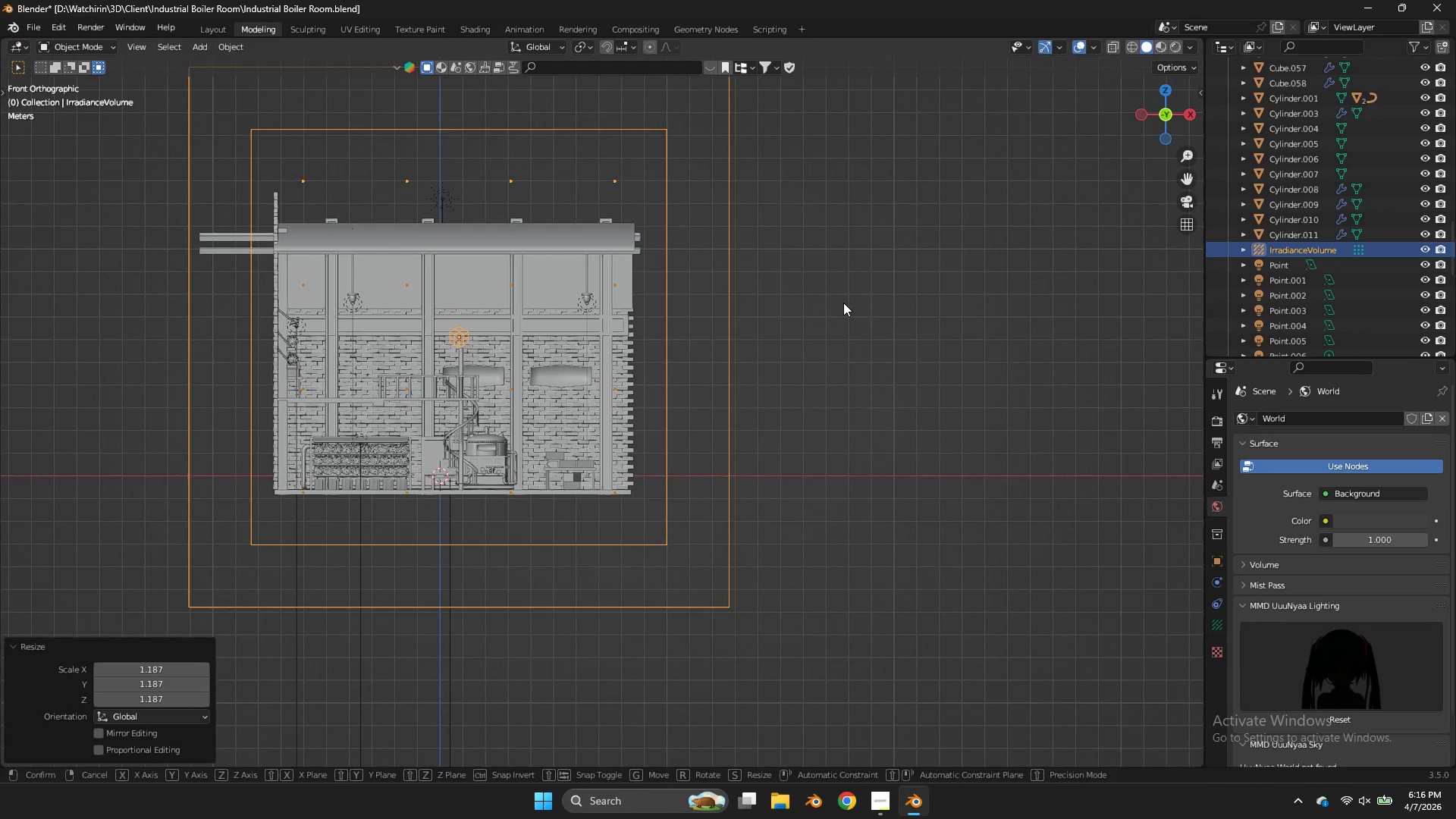 
key(G)
 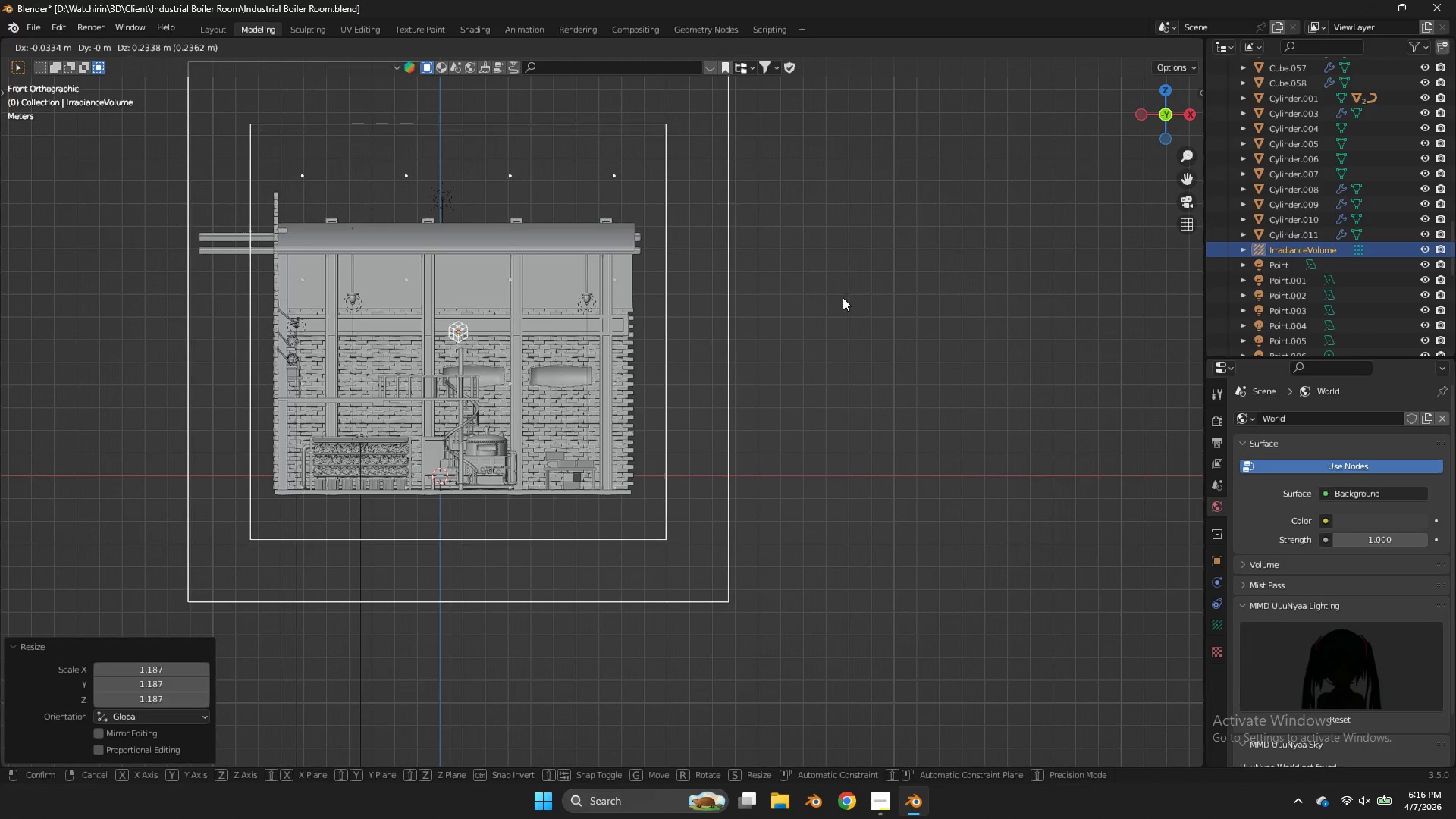 
left_click([843, 297])
 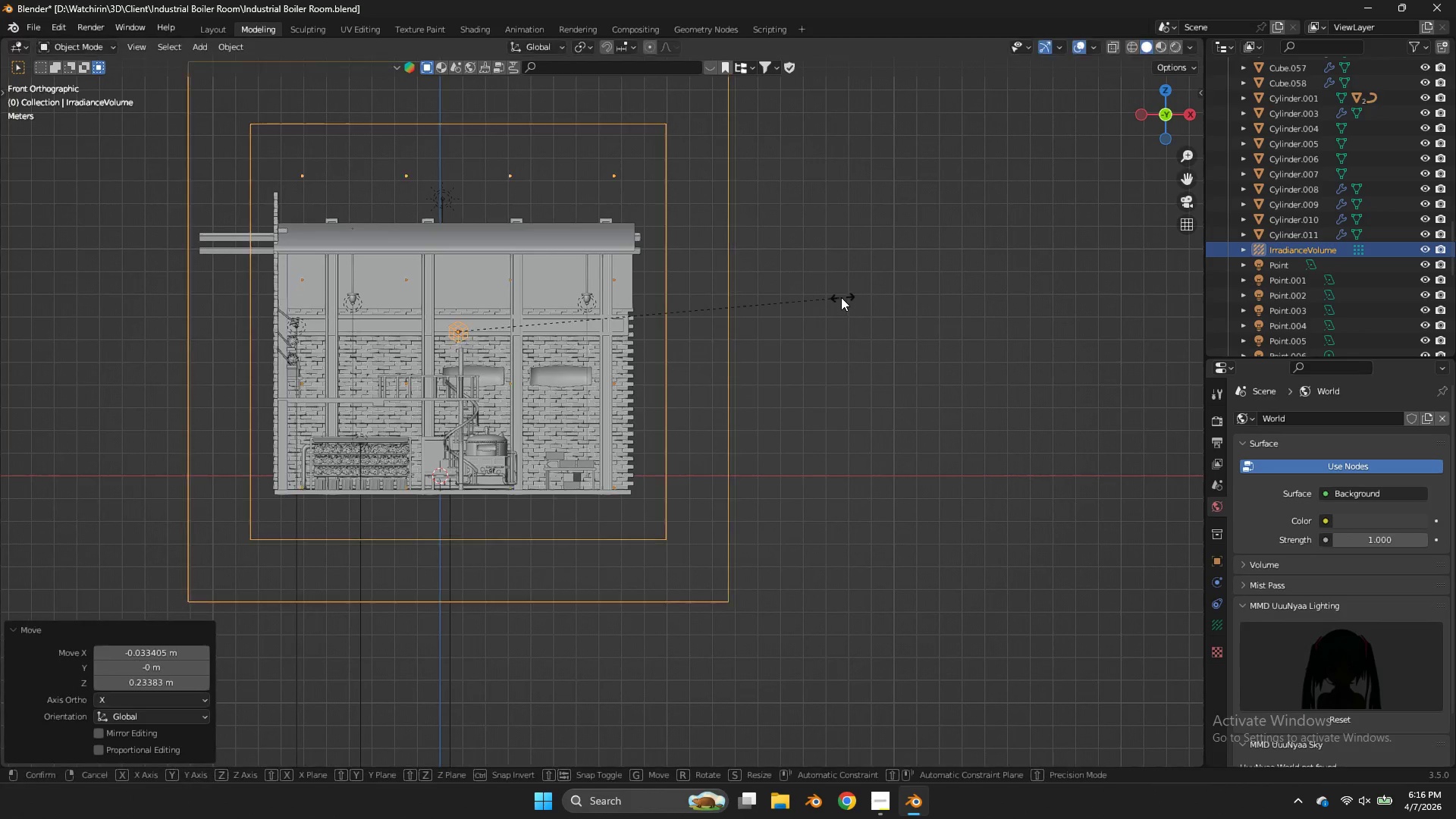 
key(S)
 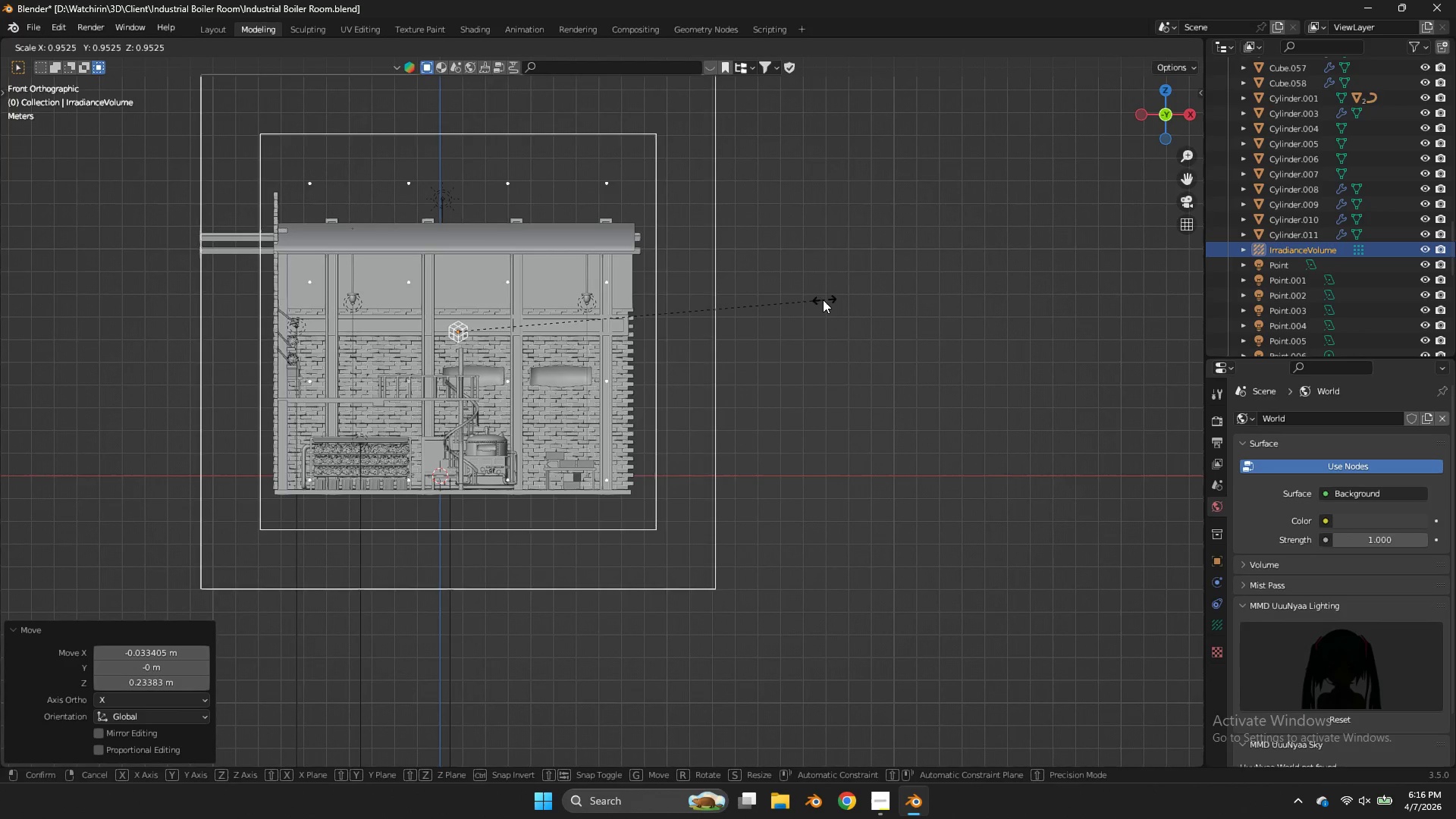 
left_click([823, 300])
 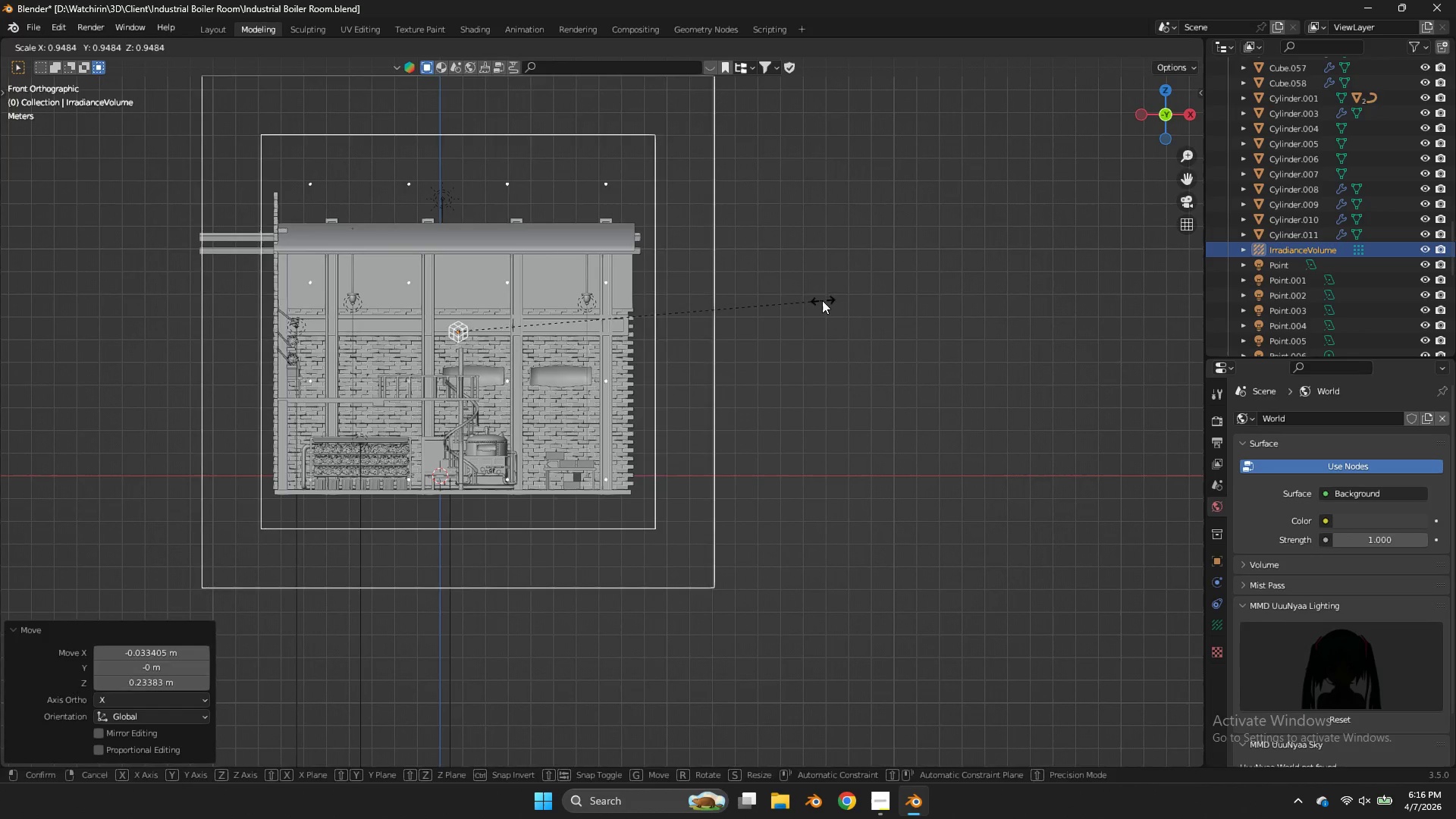 
key(G)
 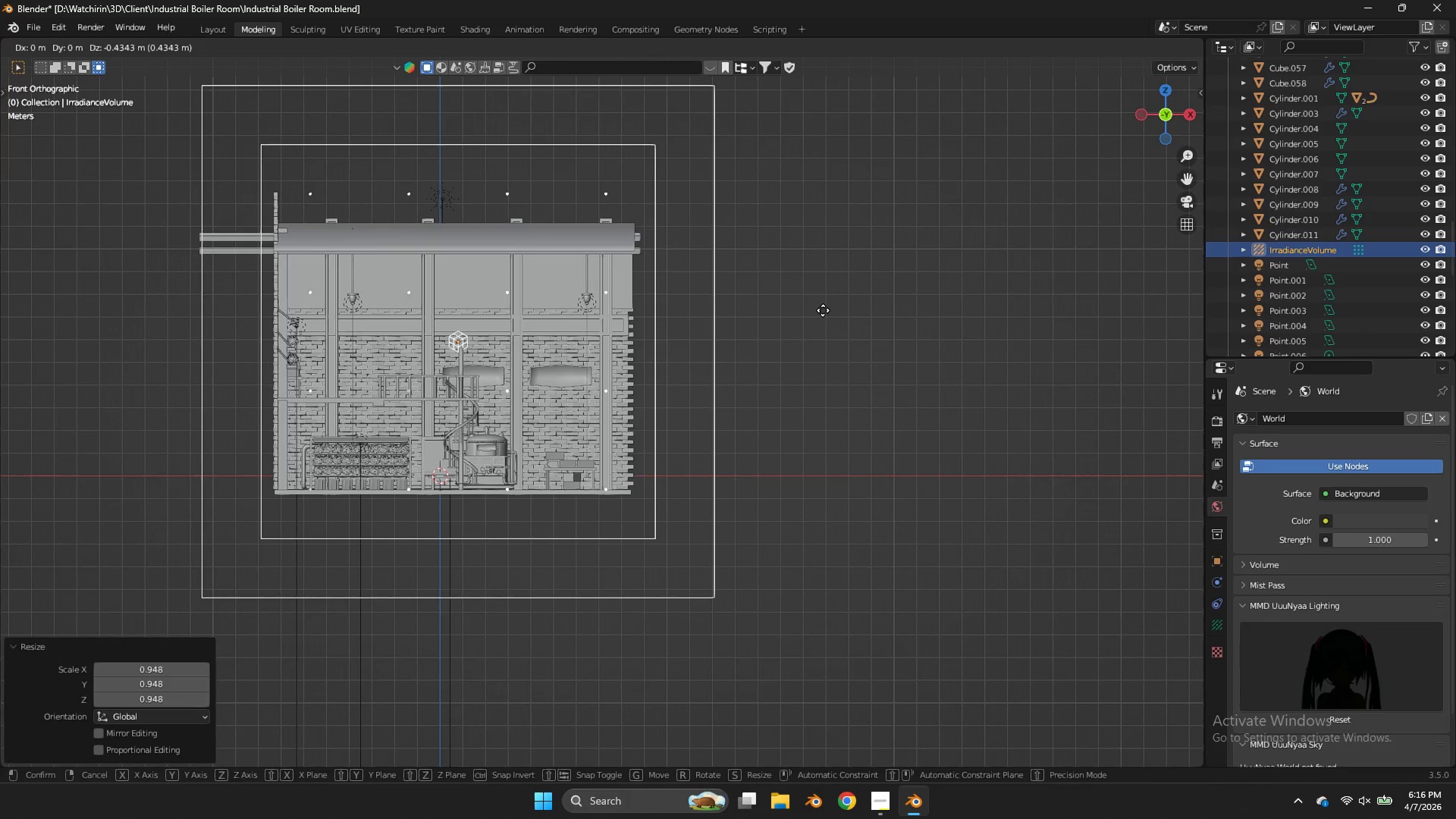 
left_click([823, 310])
 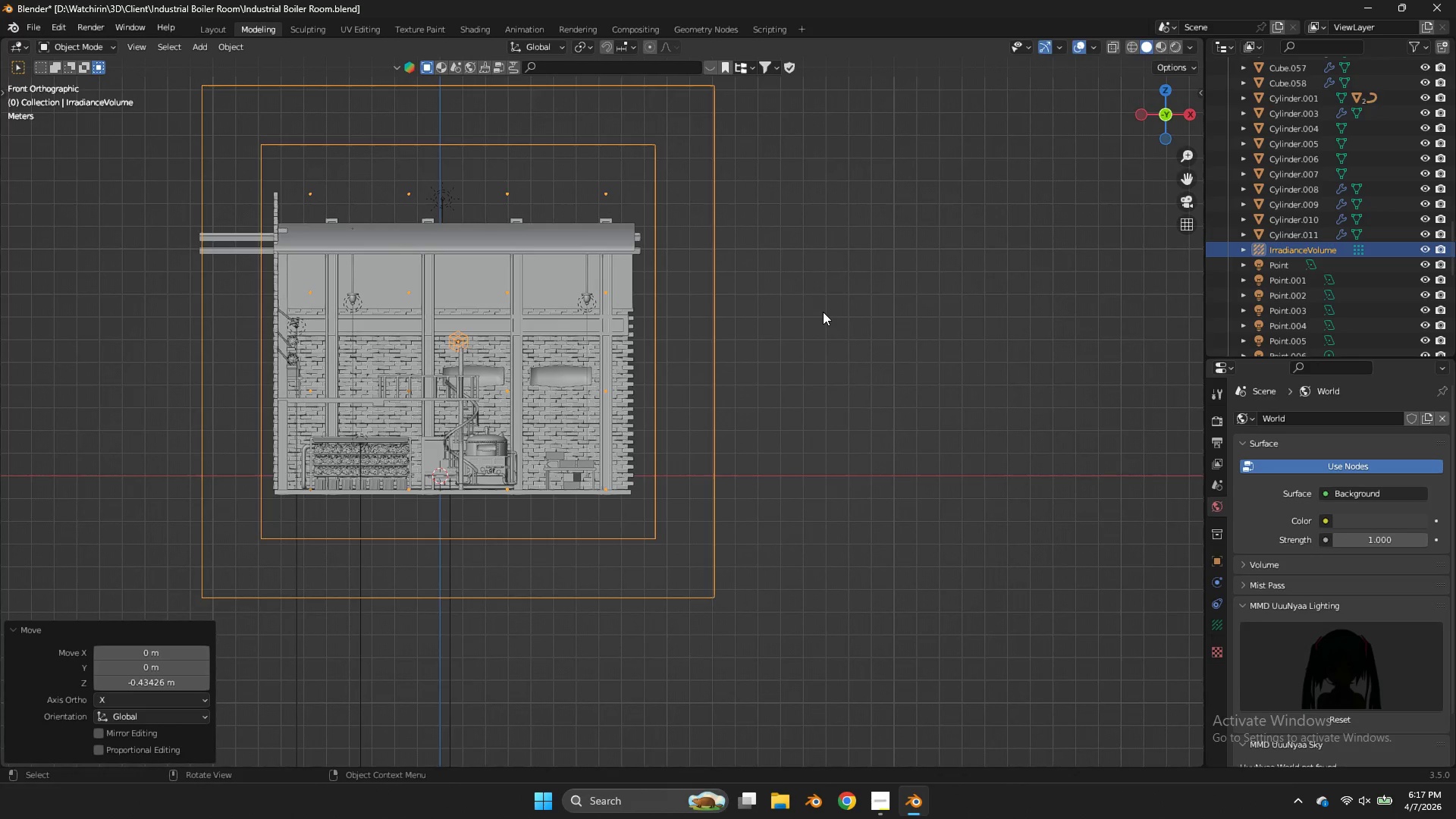 
wait(6.17)
 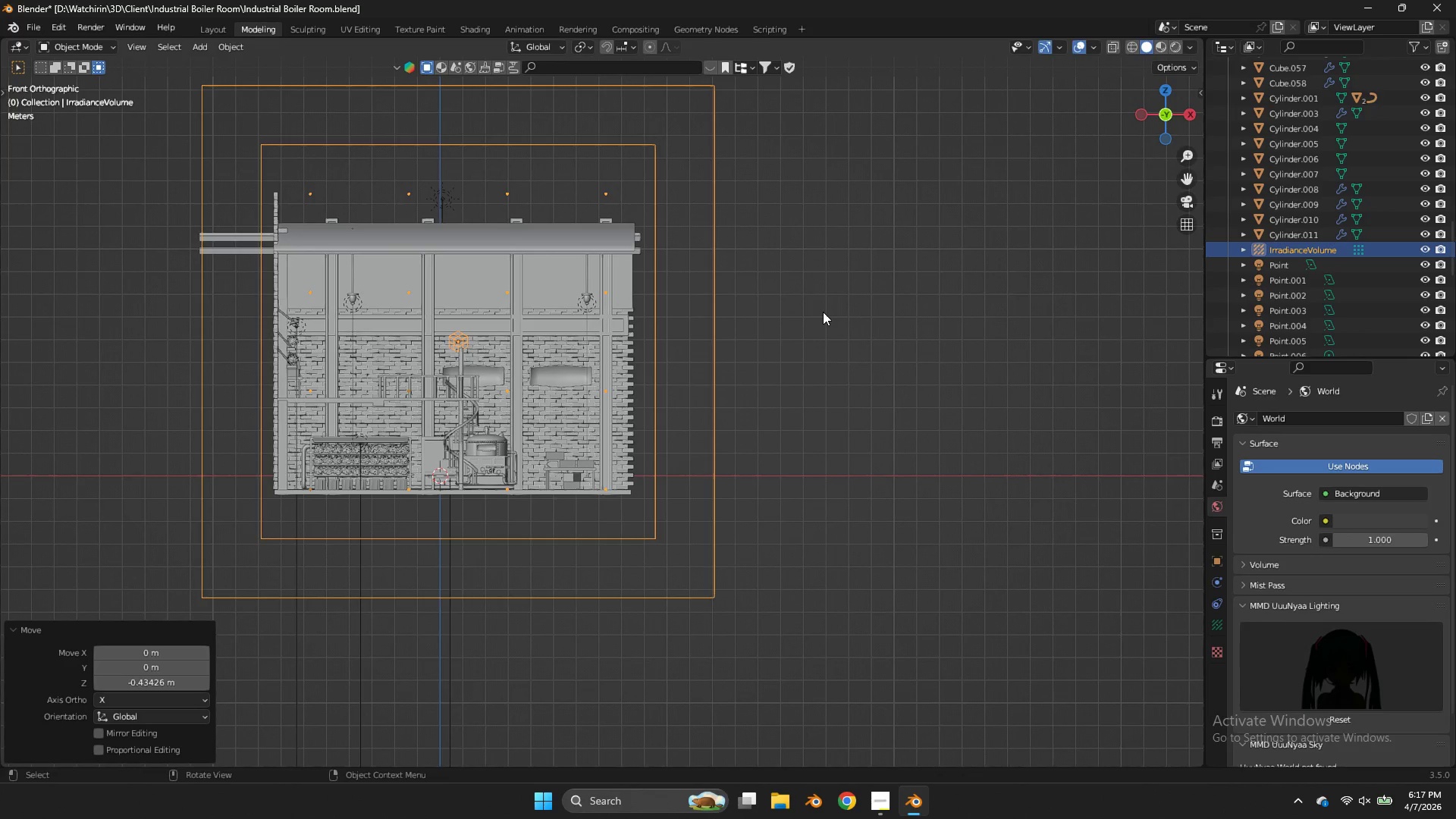 
key(S)
 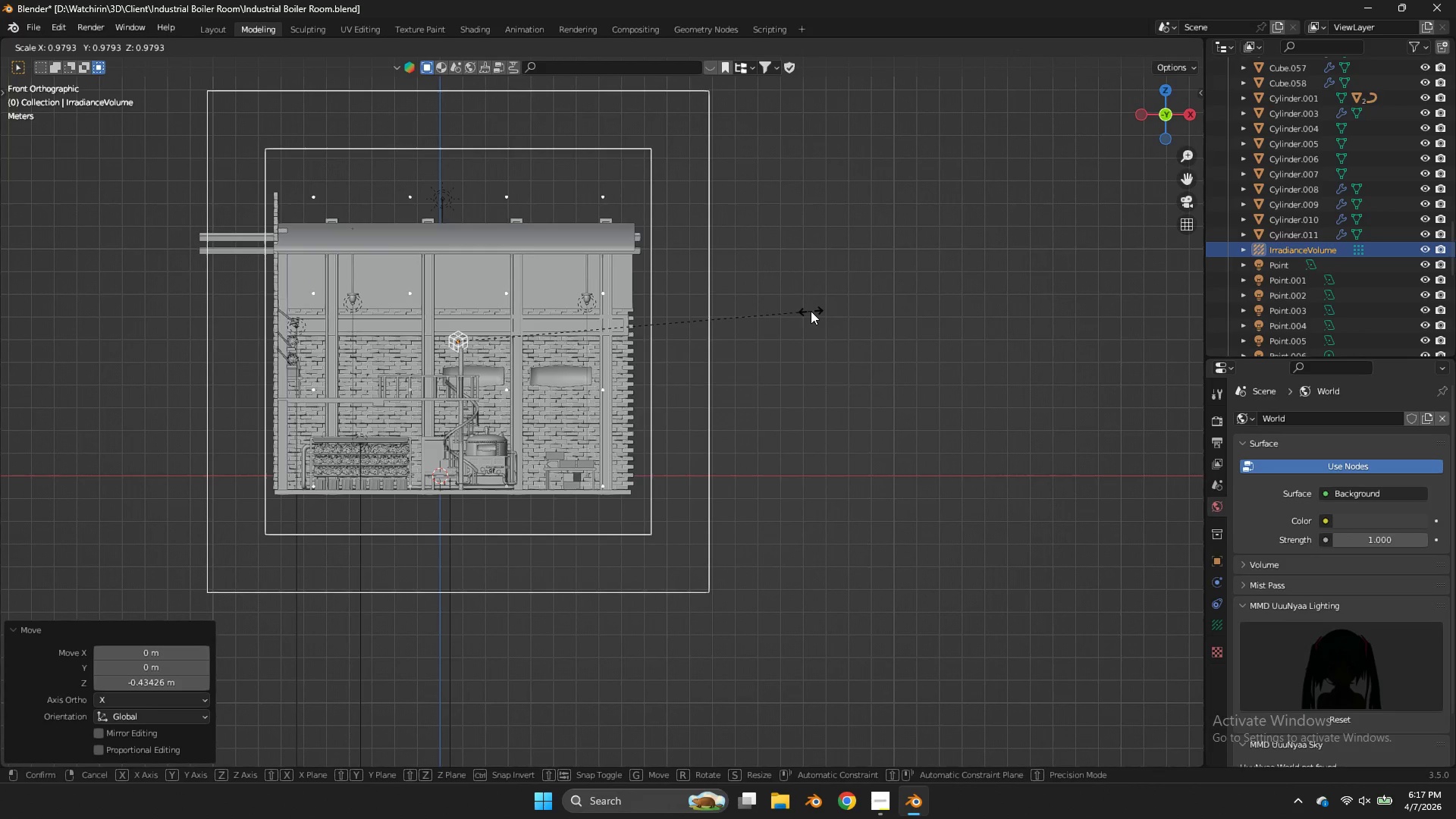 
left_click([811, 311])
 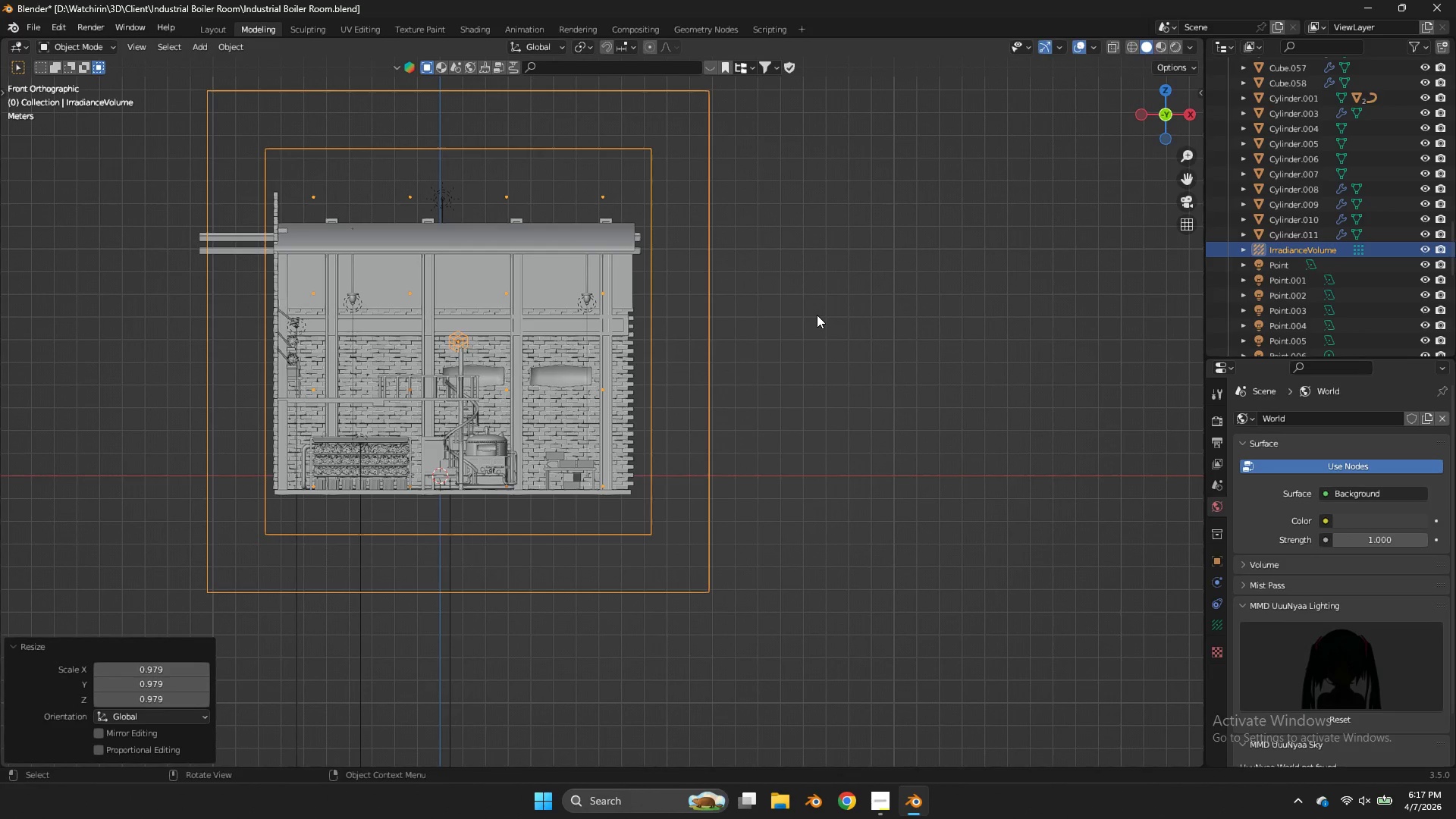 
hold_key(key=AltLeft, duration=0.41)
 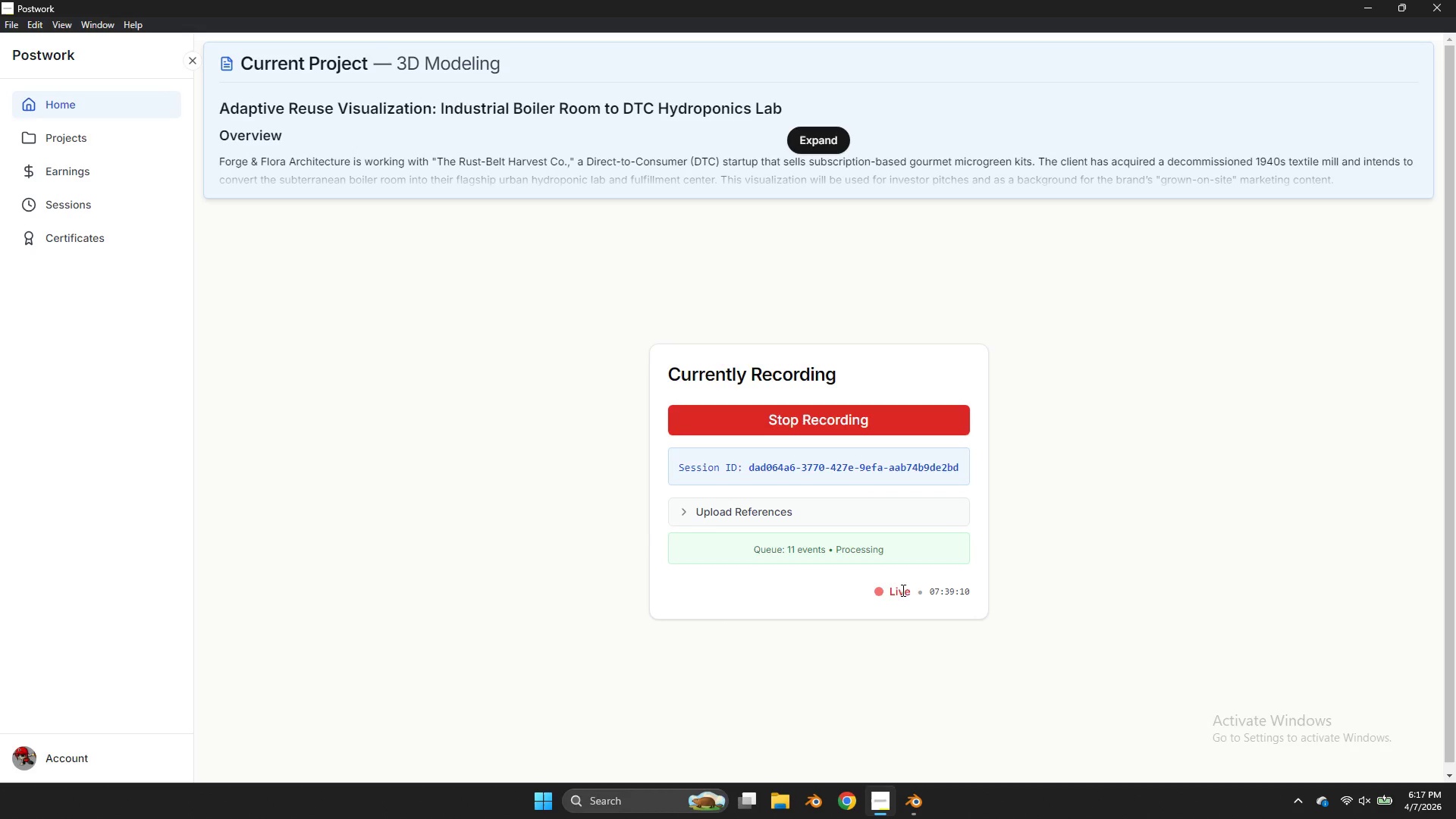 
hold_key(key=Tab, duration=0.33)